 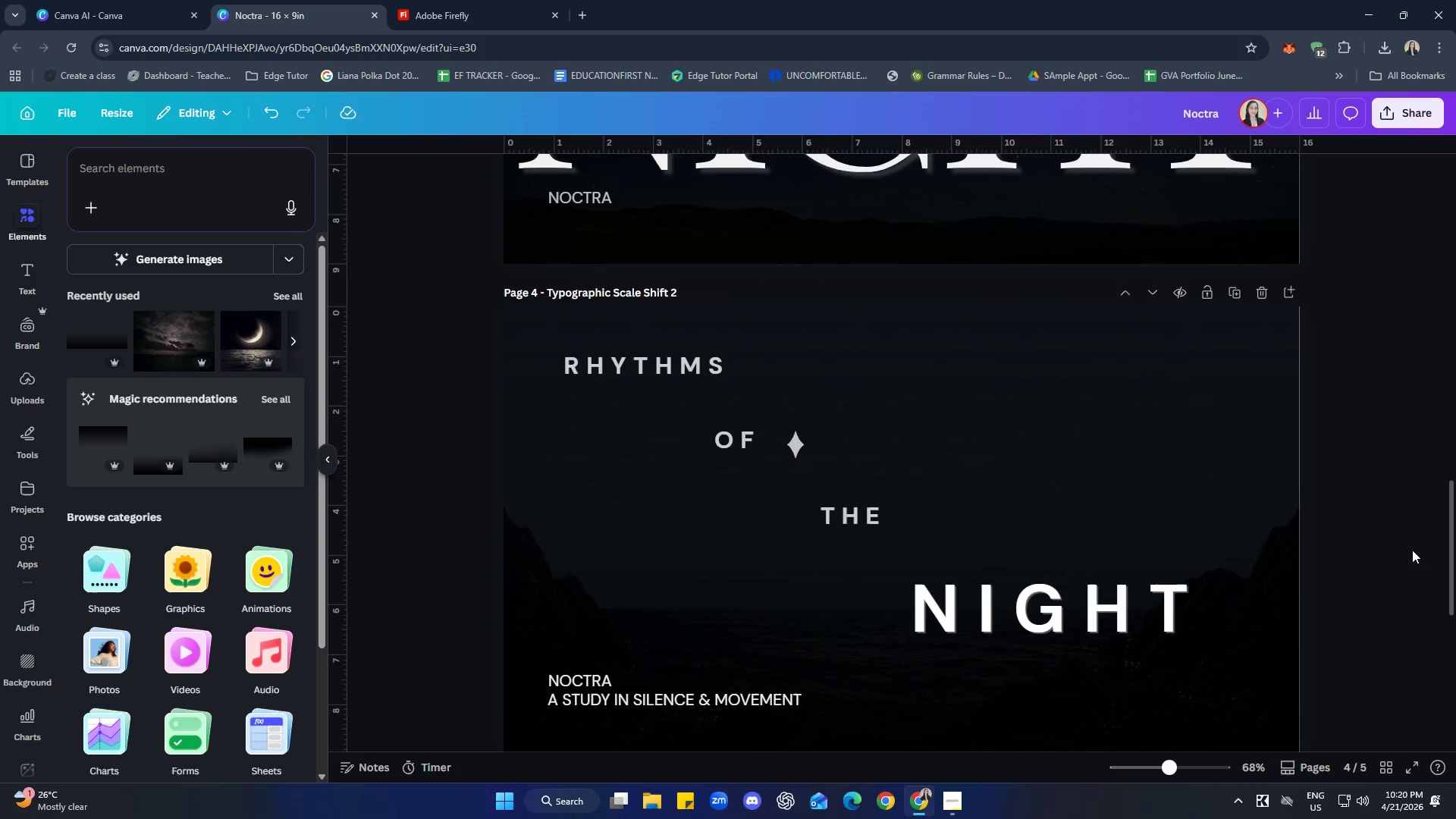 
left_click_drag(start_coordinate=[1451, 539], to_coordinate=[1452, 549])
 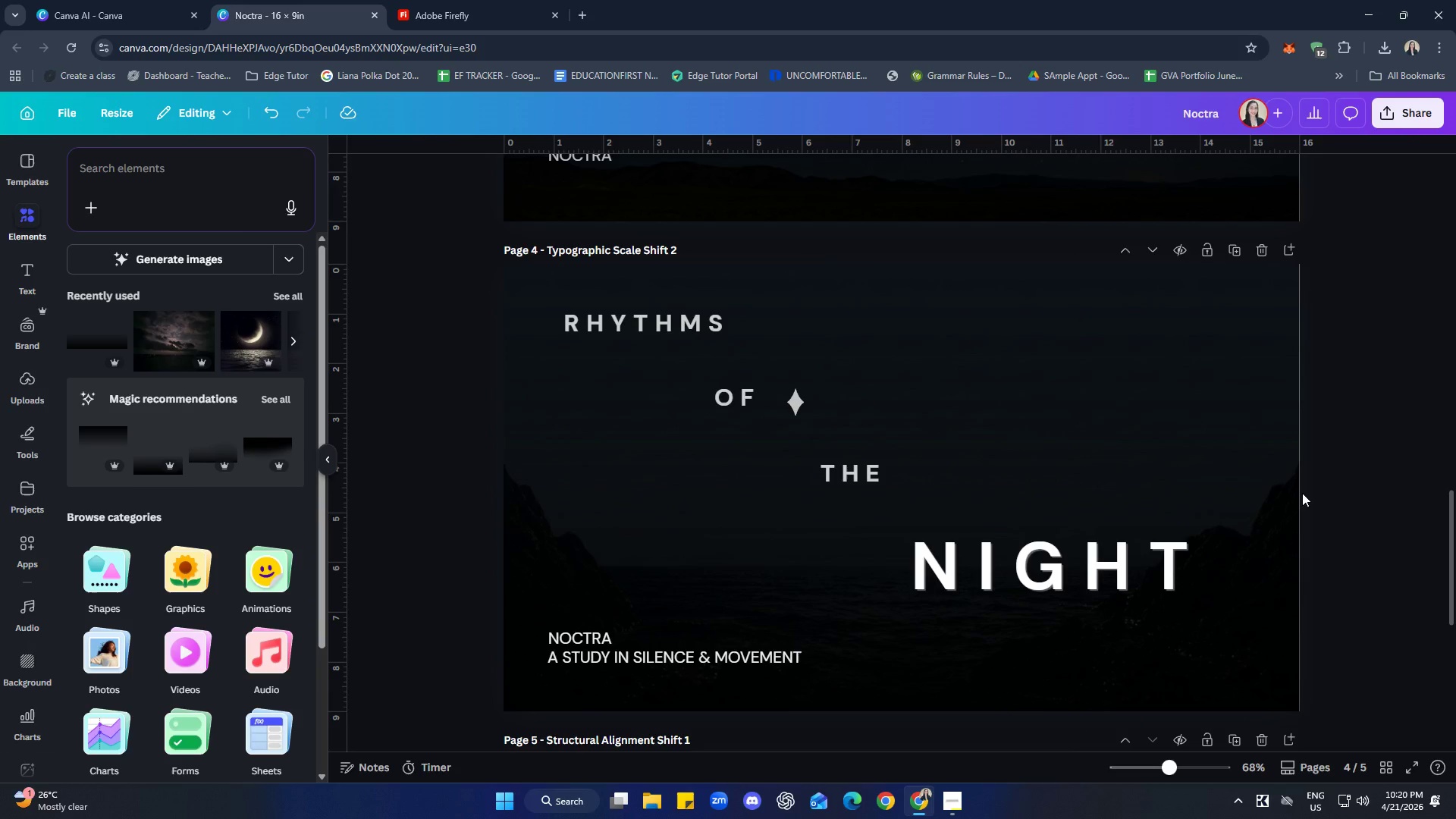 
left_click([797, 403])
 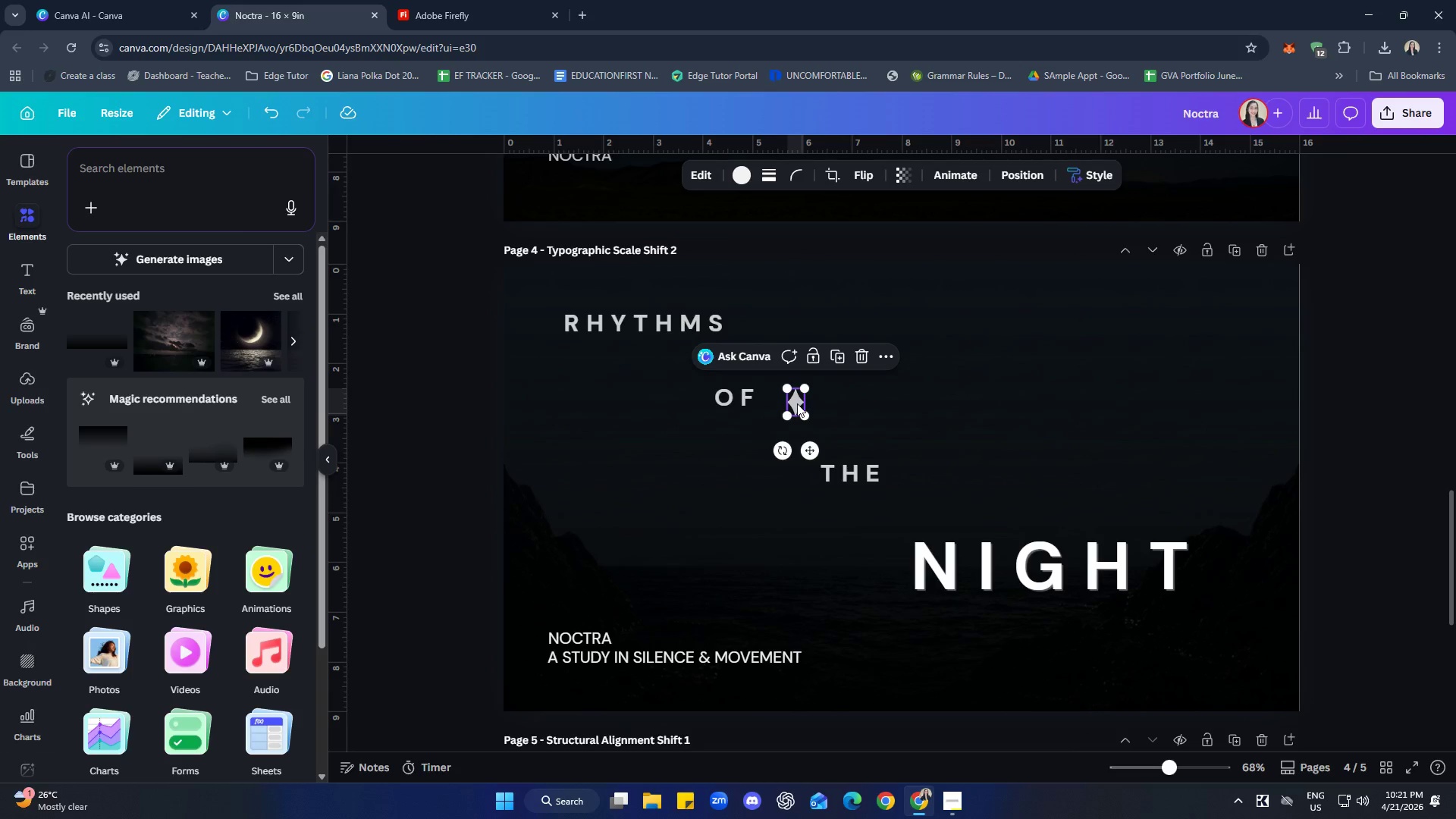 
key(ArrowLeft)
 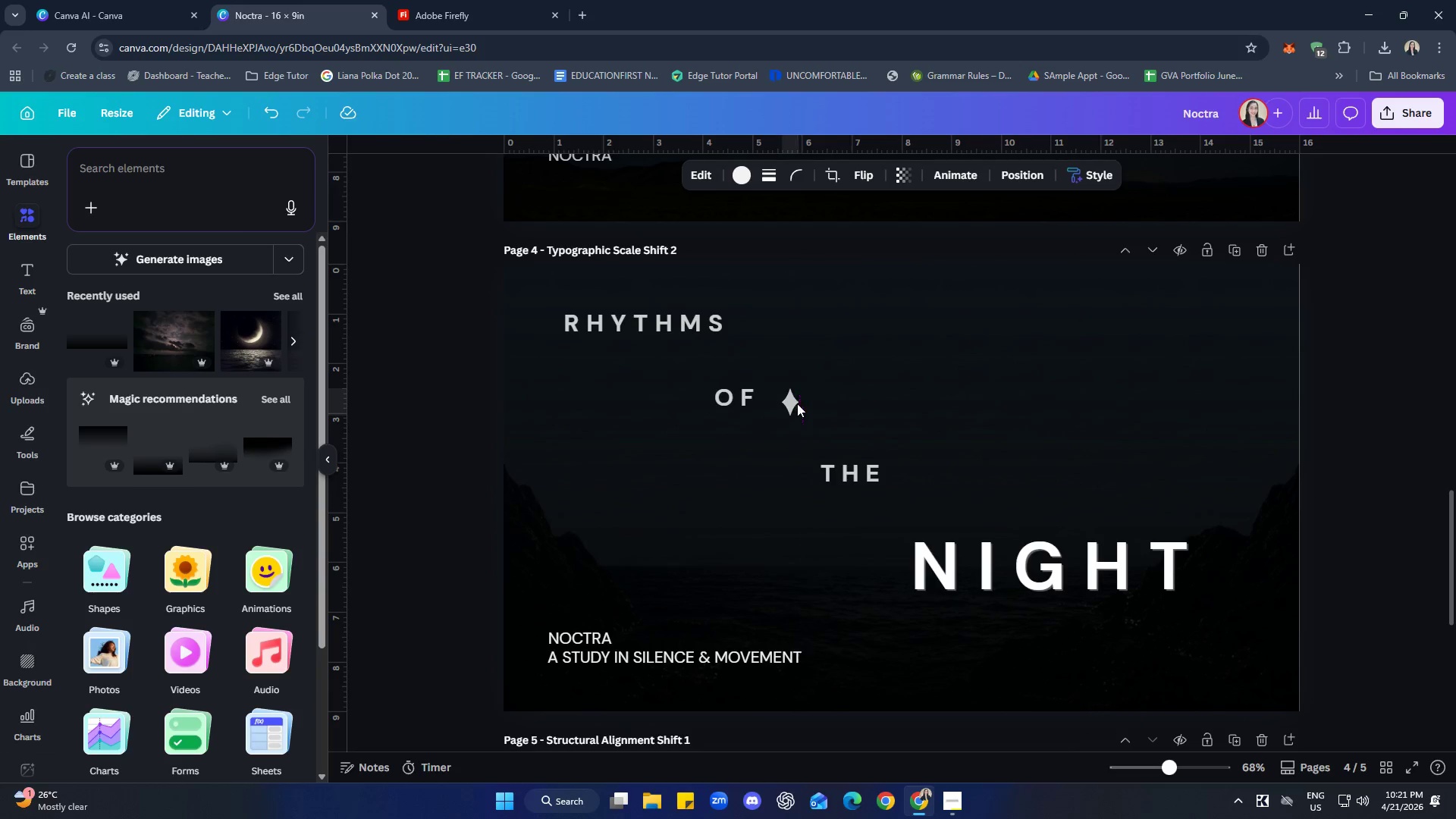 
key(ArrowLeft)
 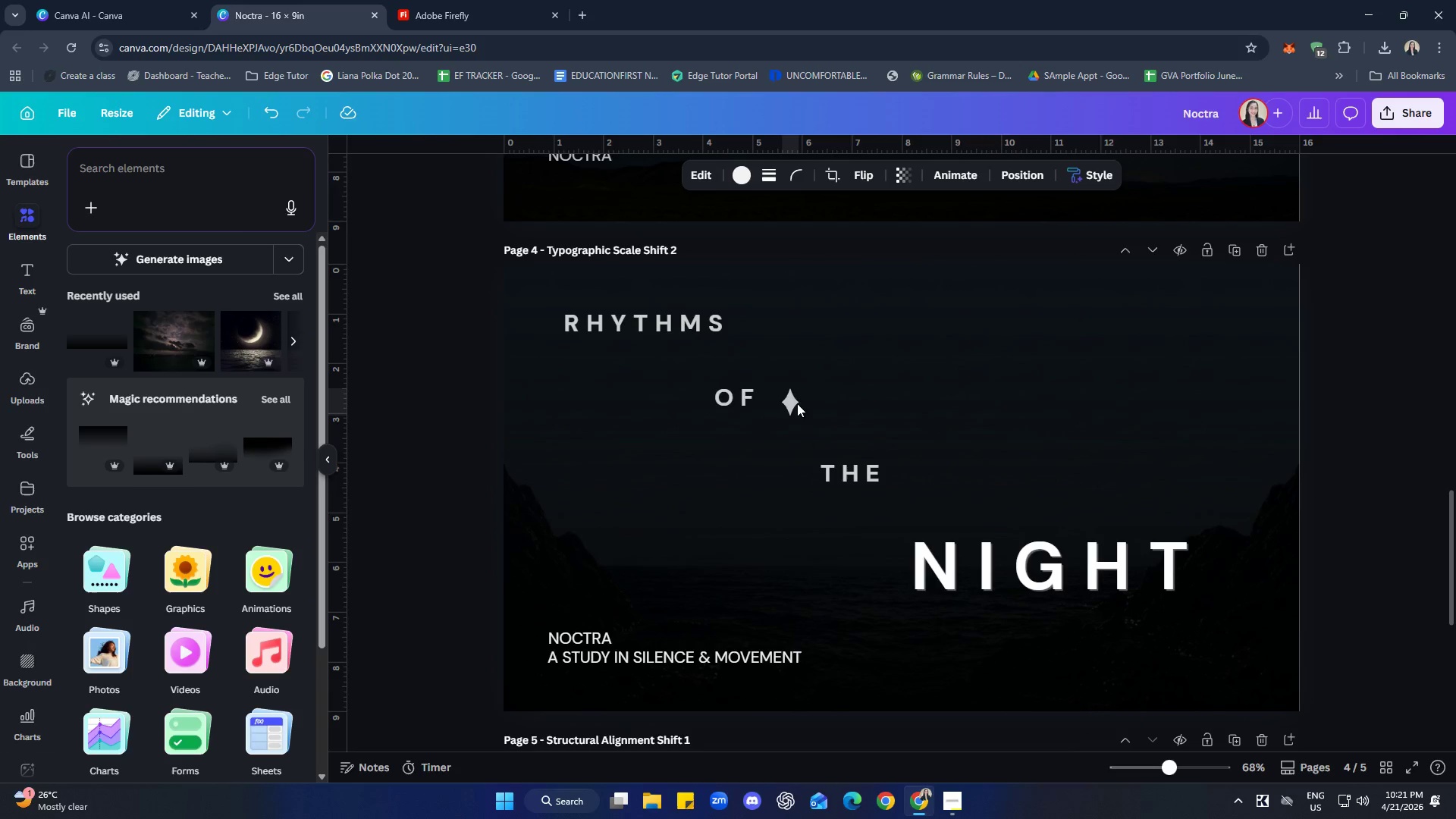 
key(ArrowLeft)
 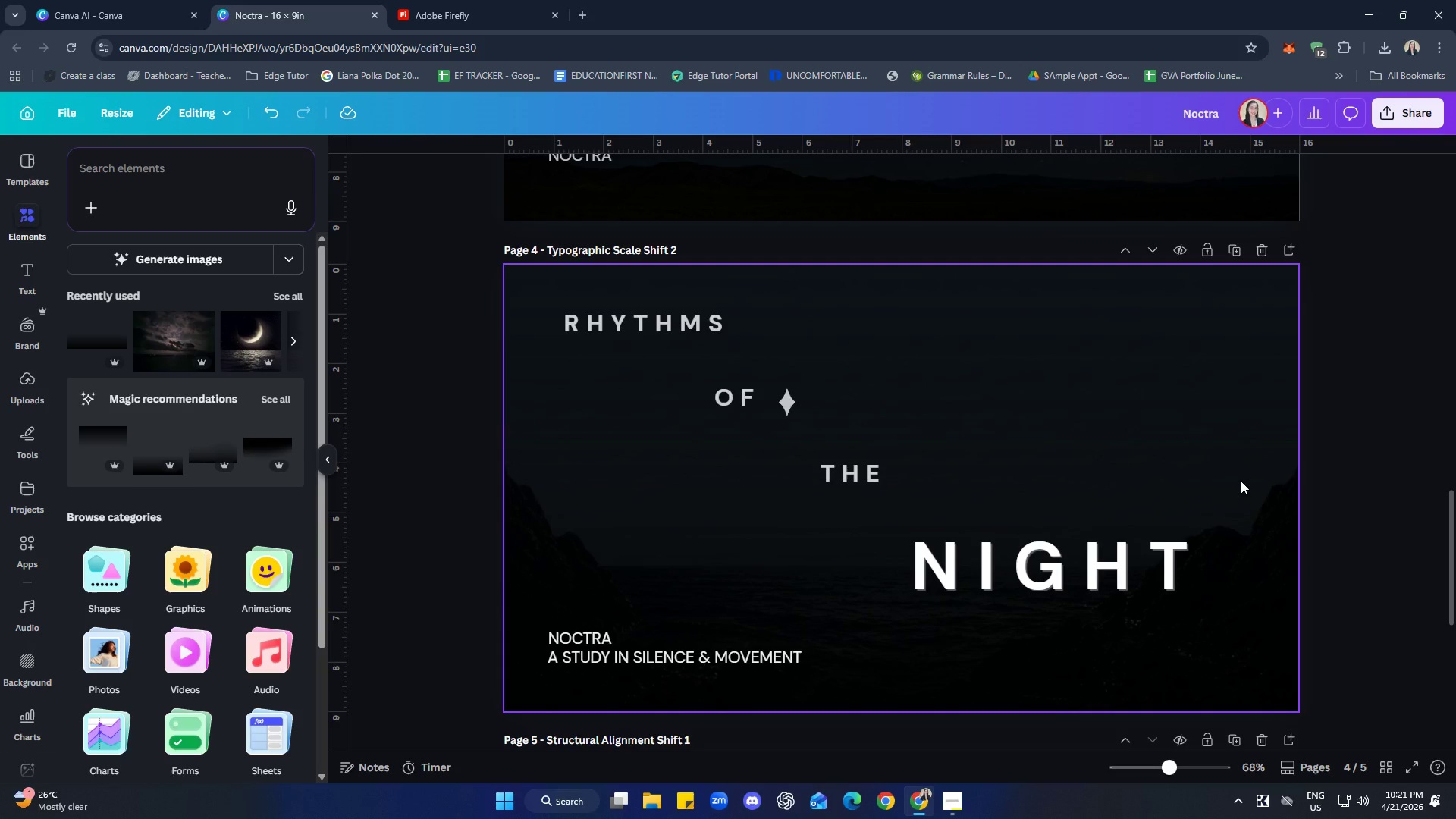 
wait(9.55)
 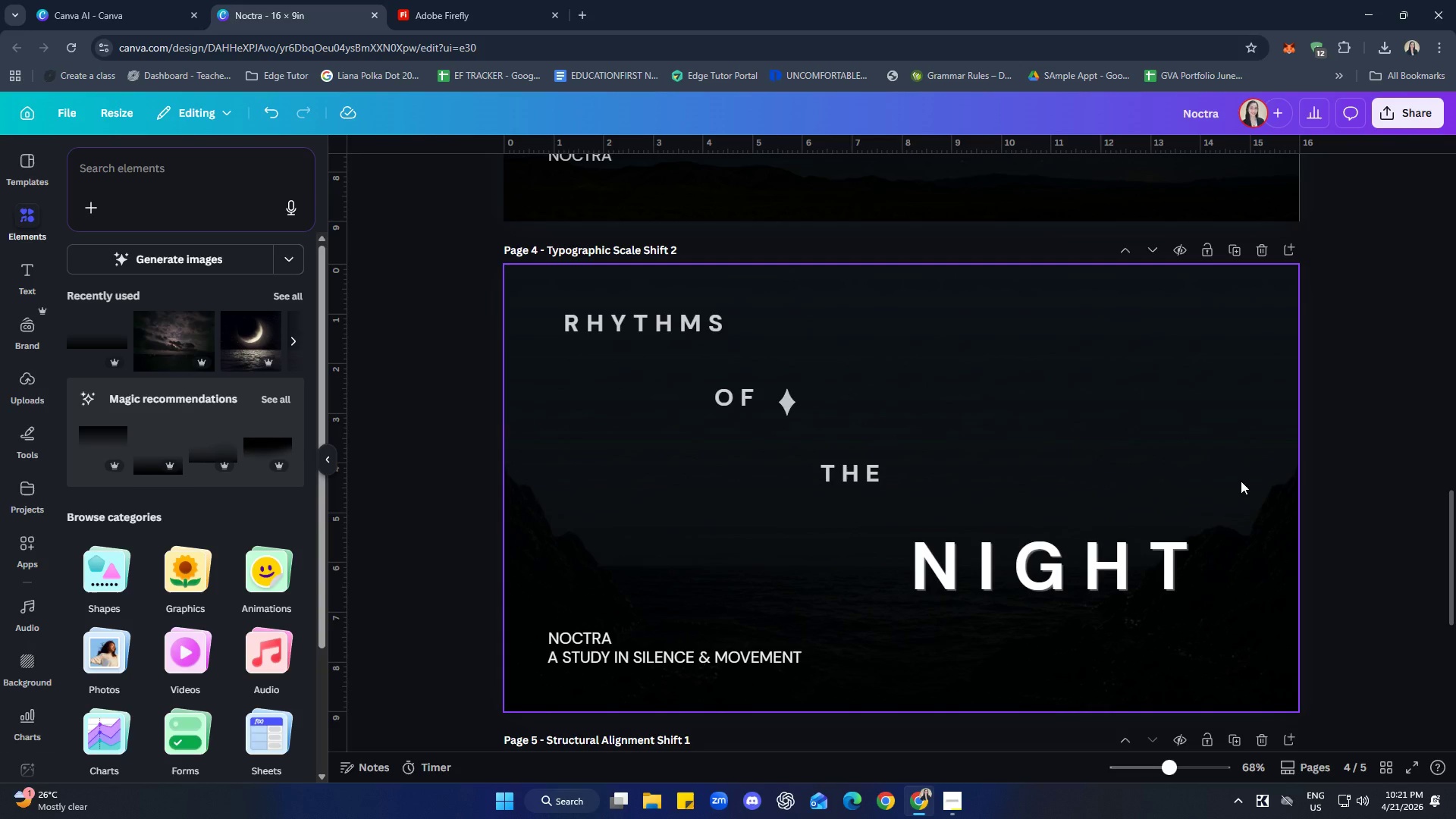 
left_click([788, 403])
 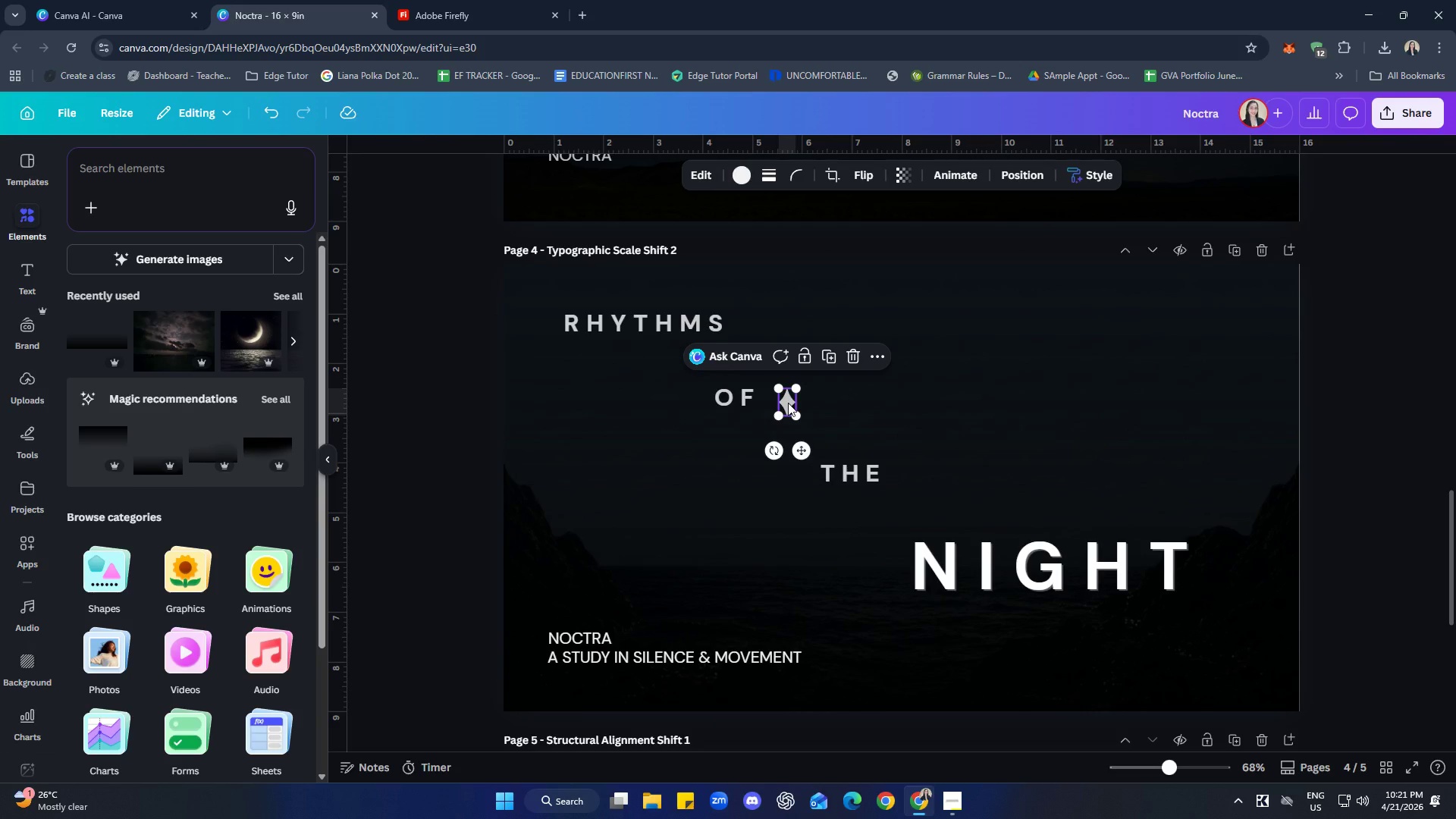 
key(ArrowLeft)
 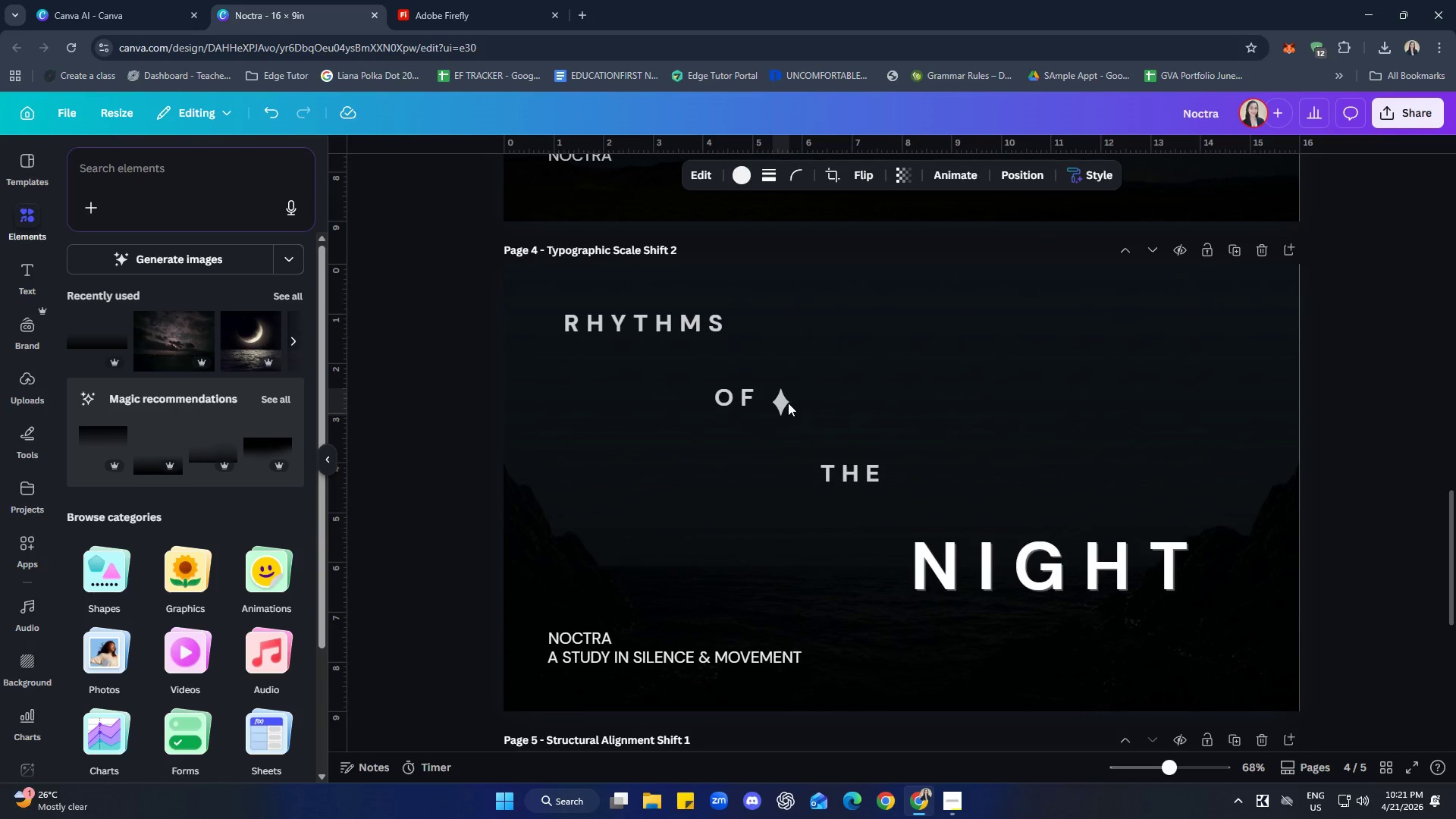 
key(ArrowLeft)
 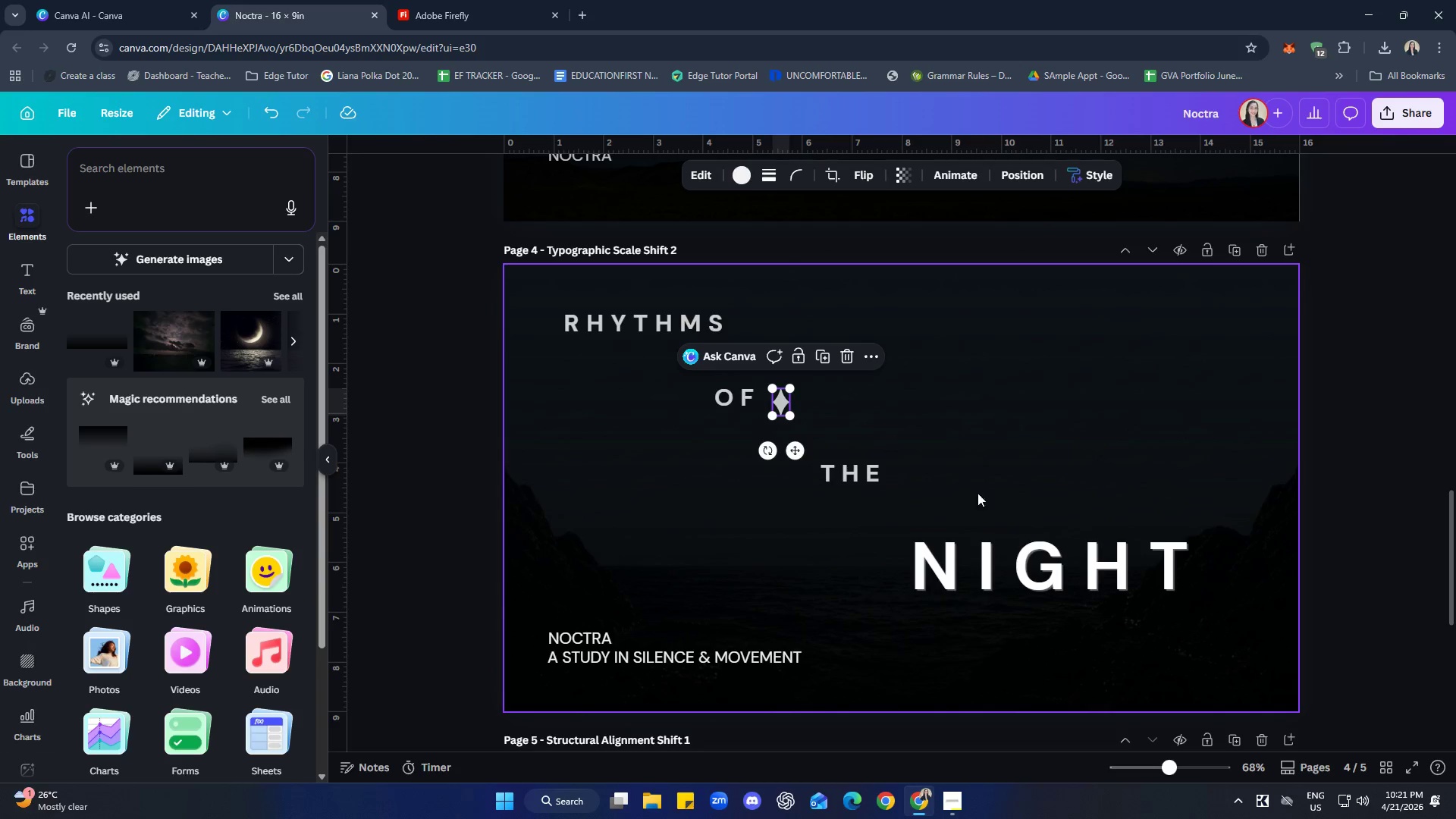 
key(ArrowLeft)
 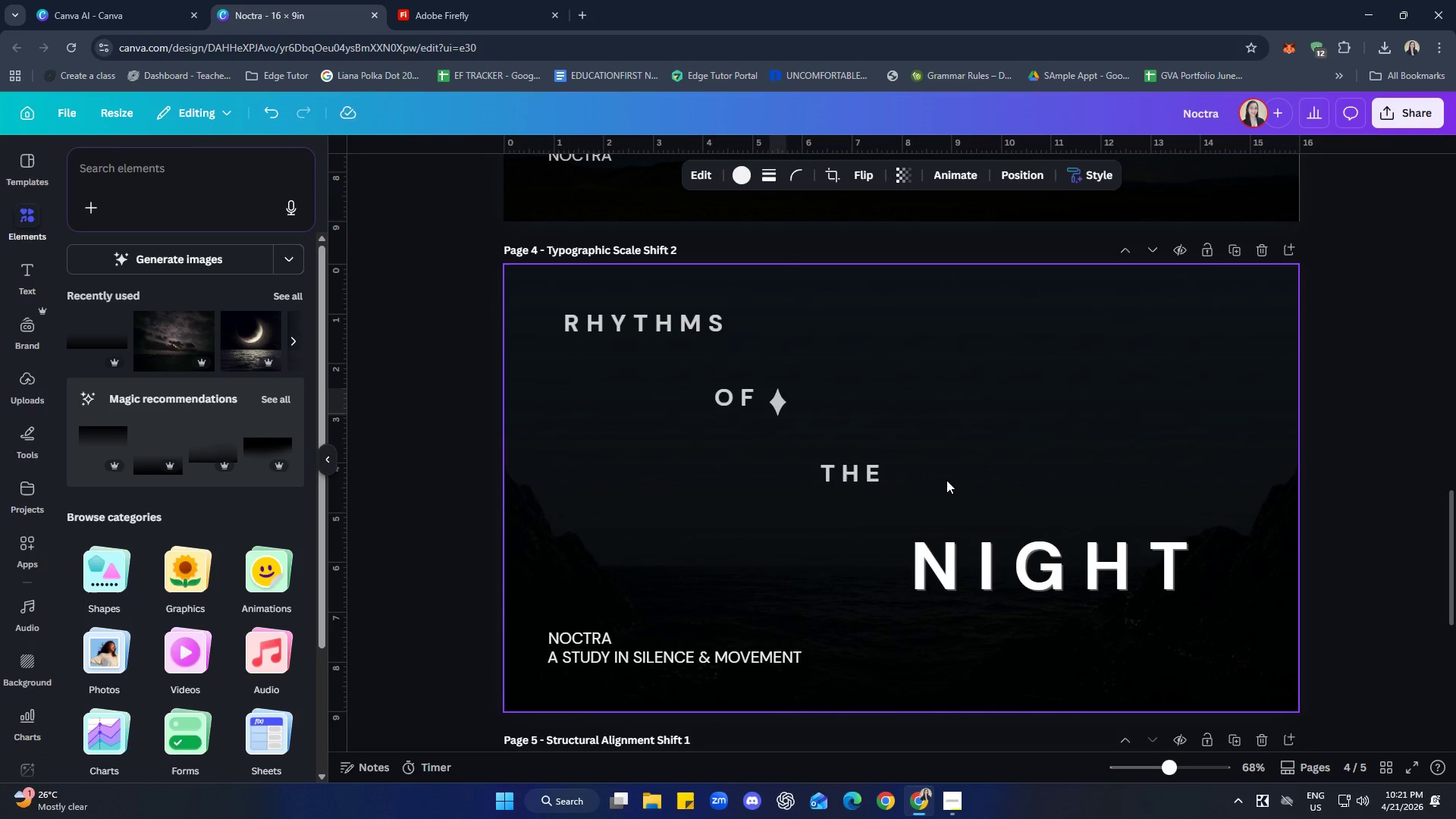 
key(ArrowLeft)
 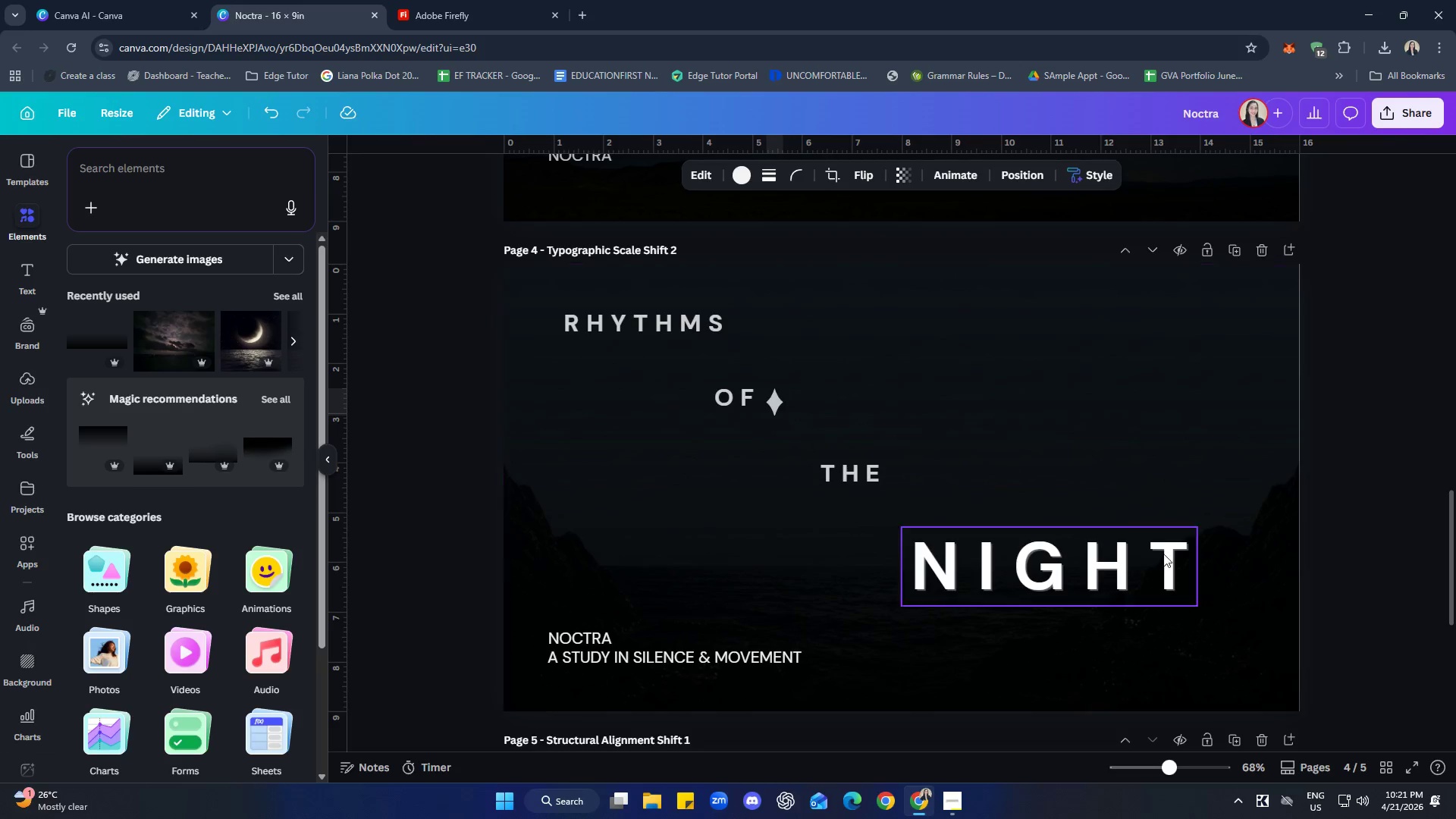 
left_click([1335, 511])
 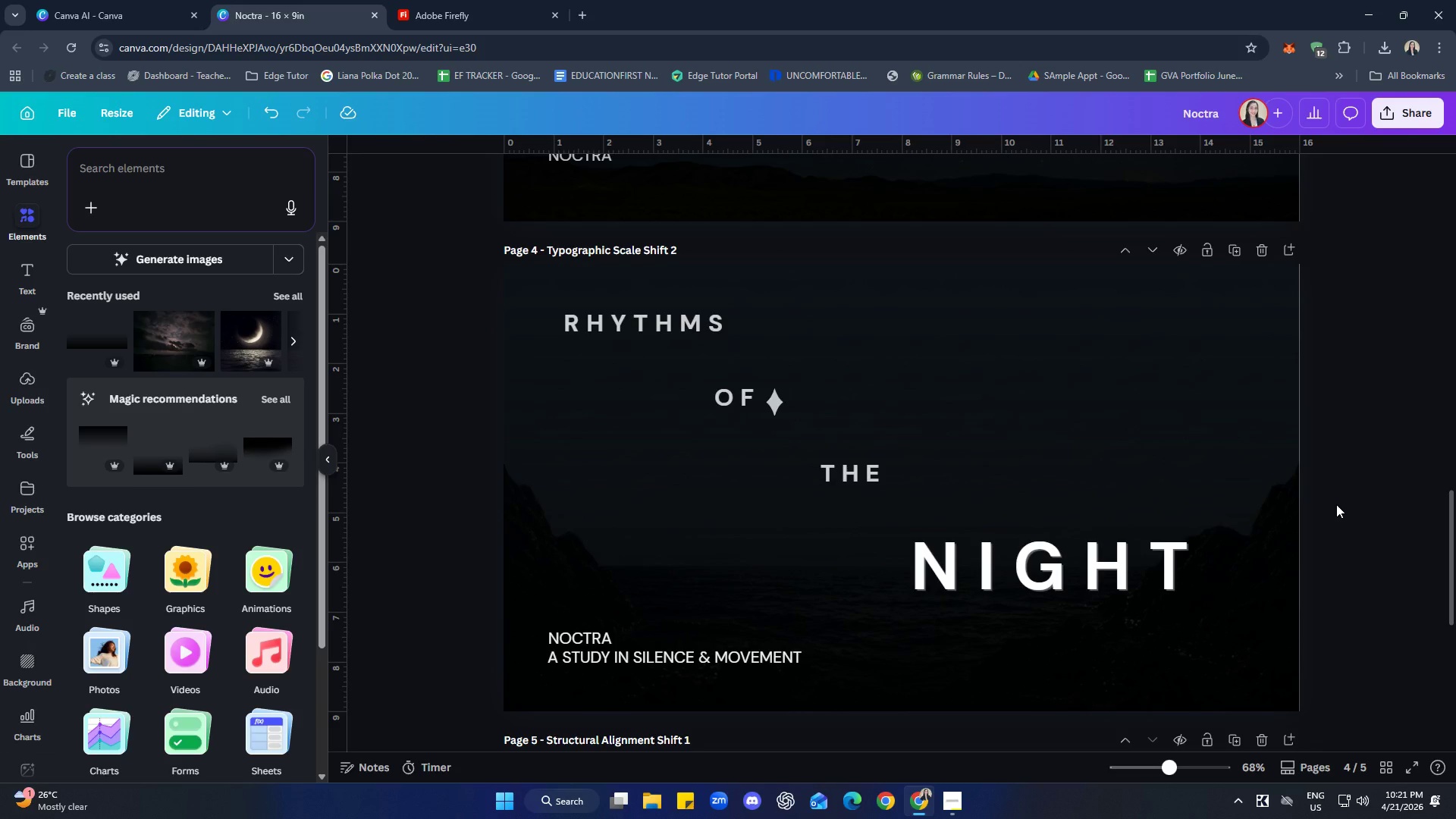 
wait(9.31)
 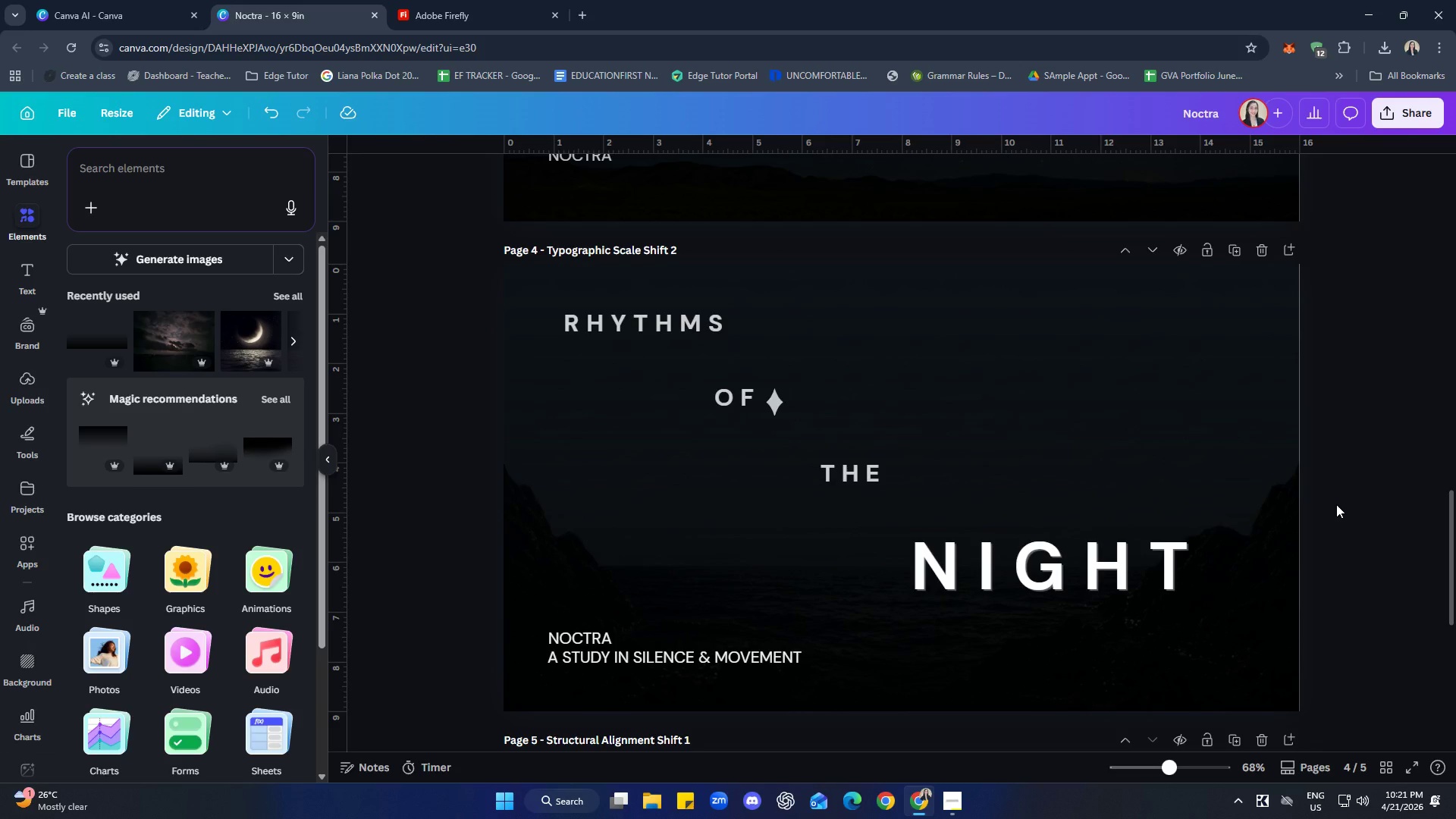 
left_click([1171, 557])
 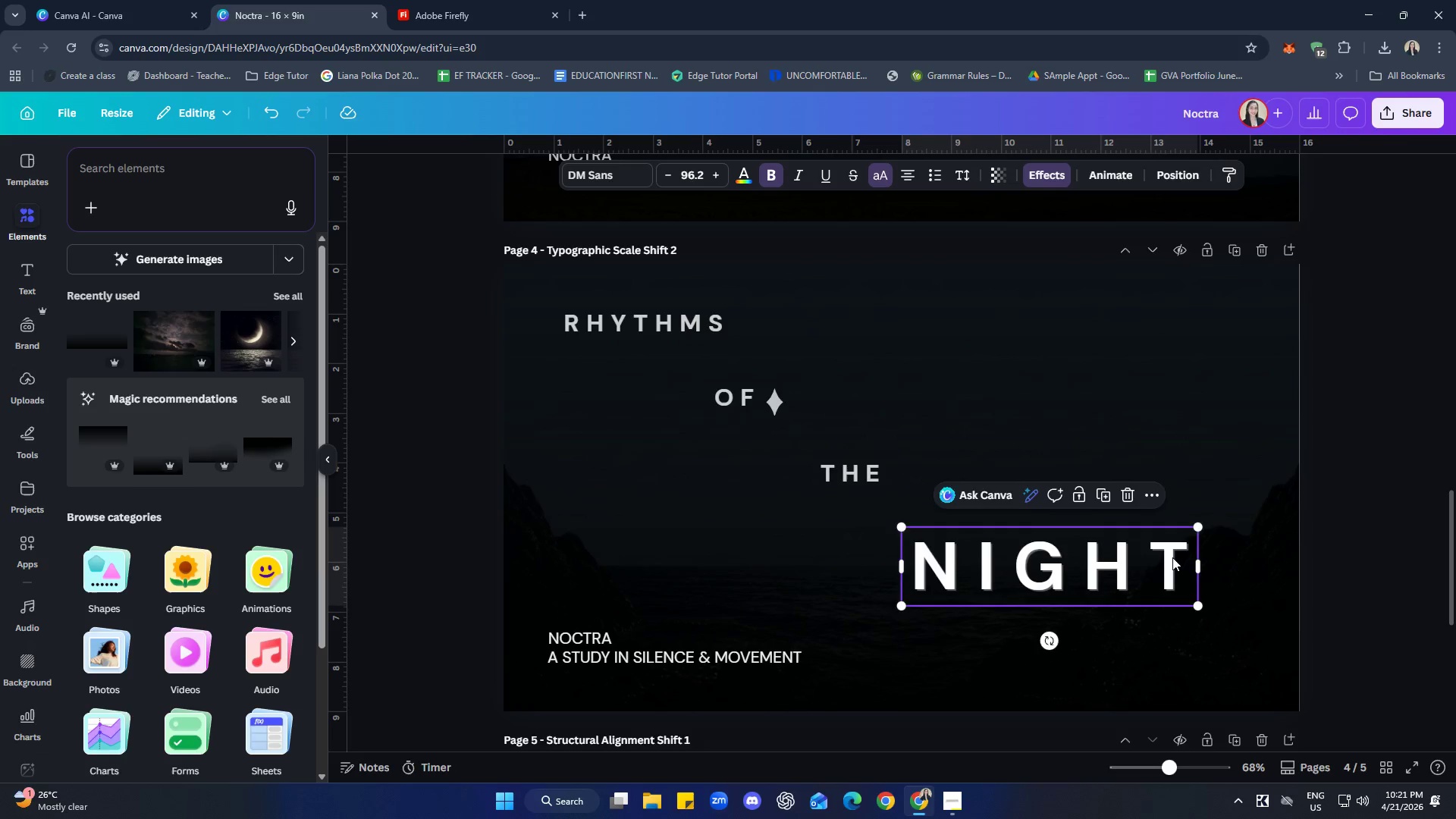 
key(ArrowLeft)
 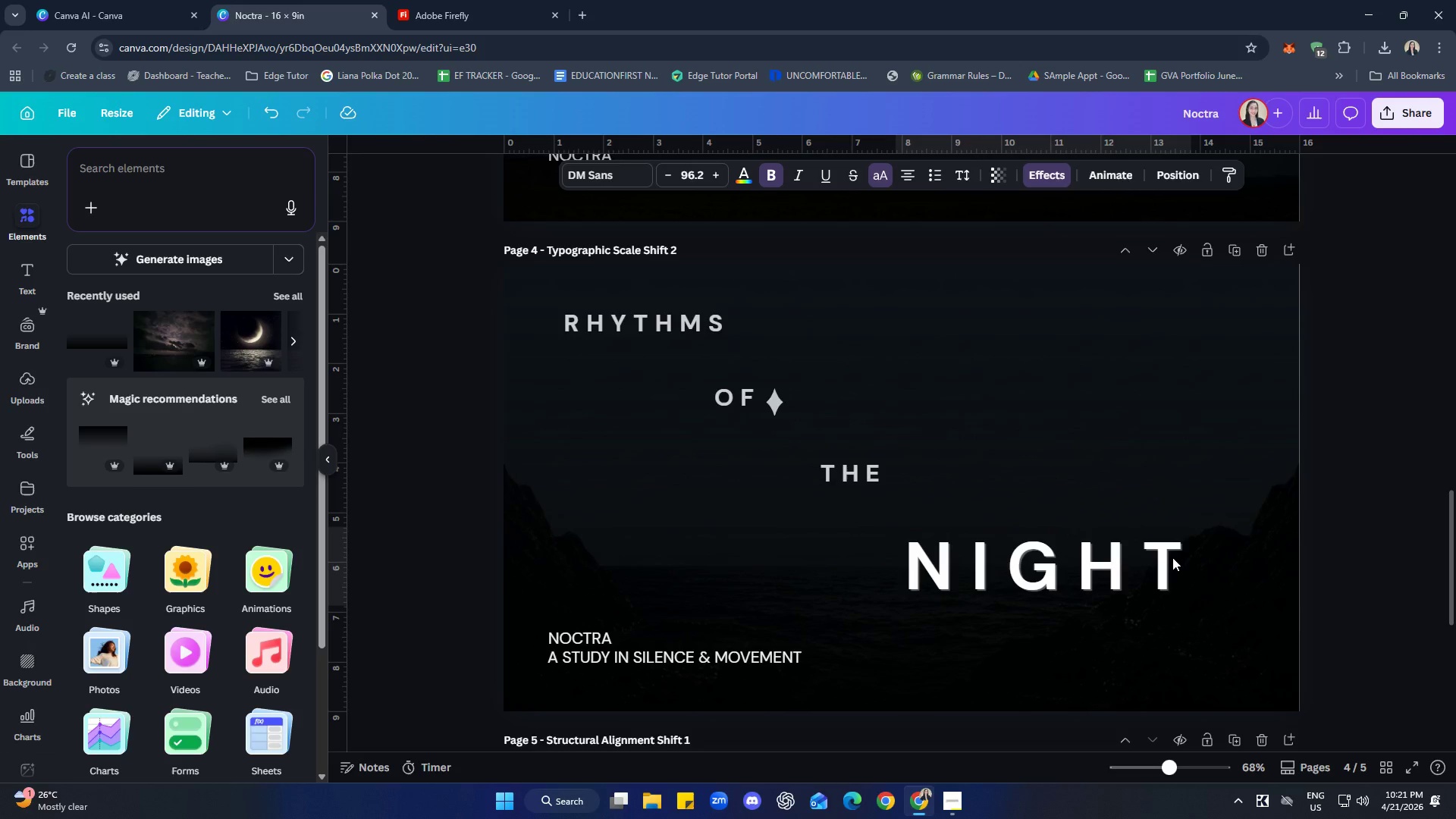 
key(ArrowLeft)
 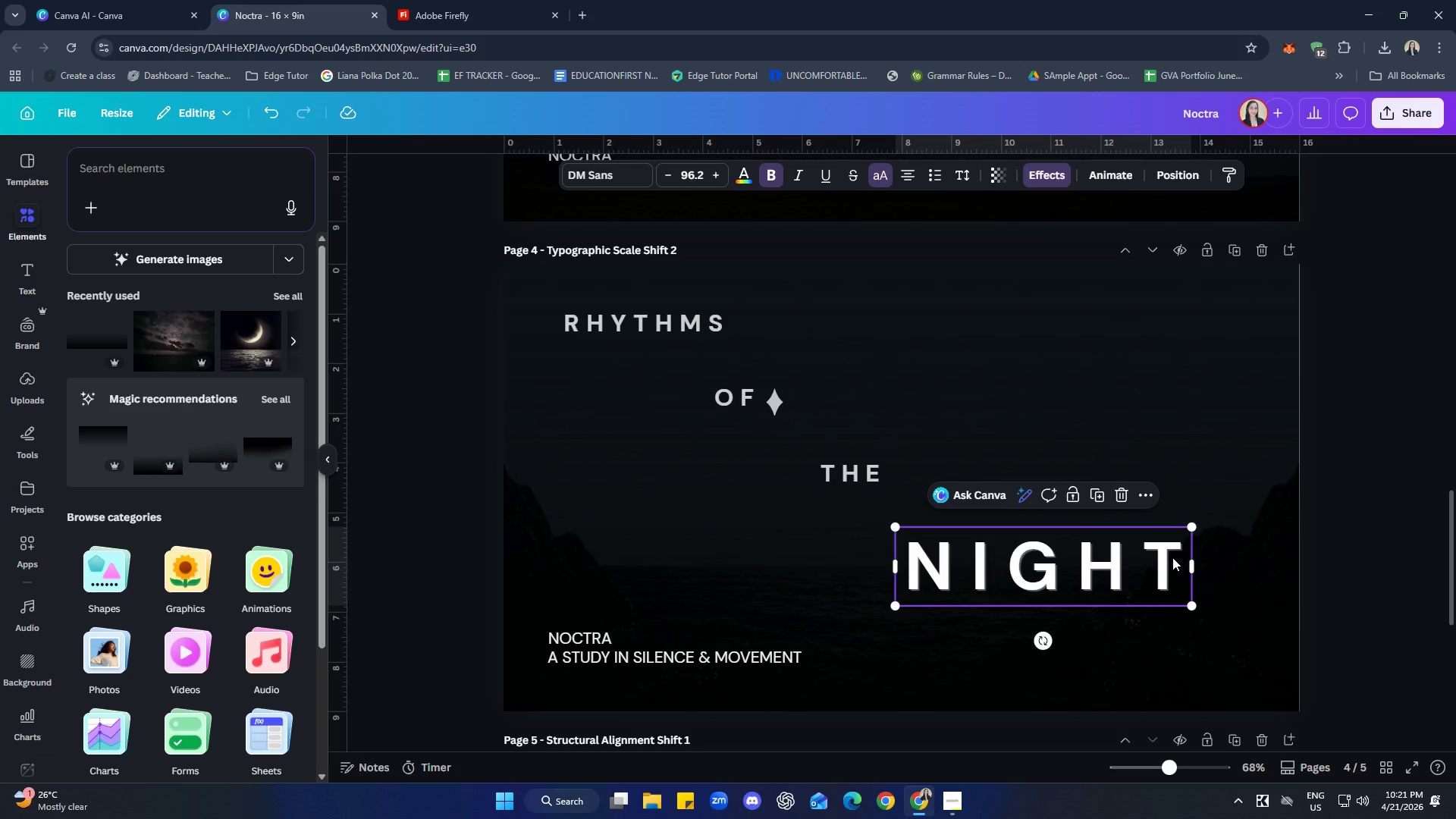 
key(ArrowLeft)
 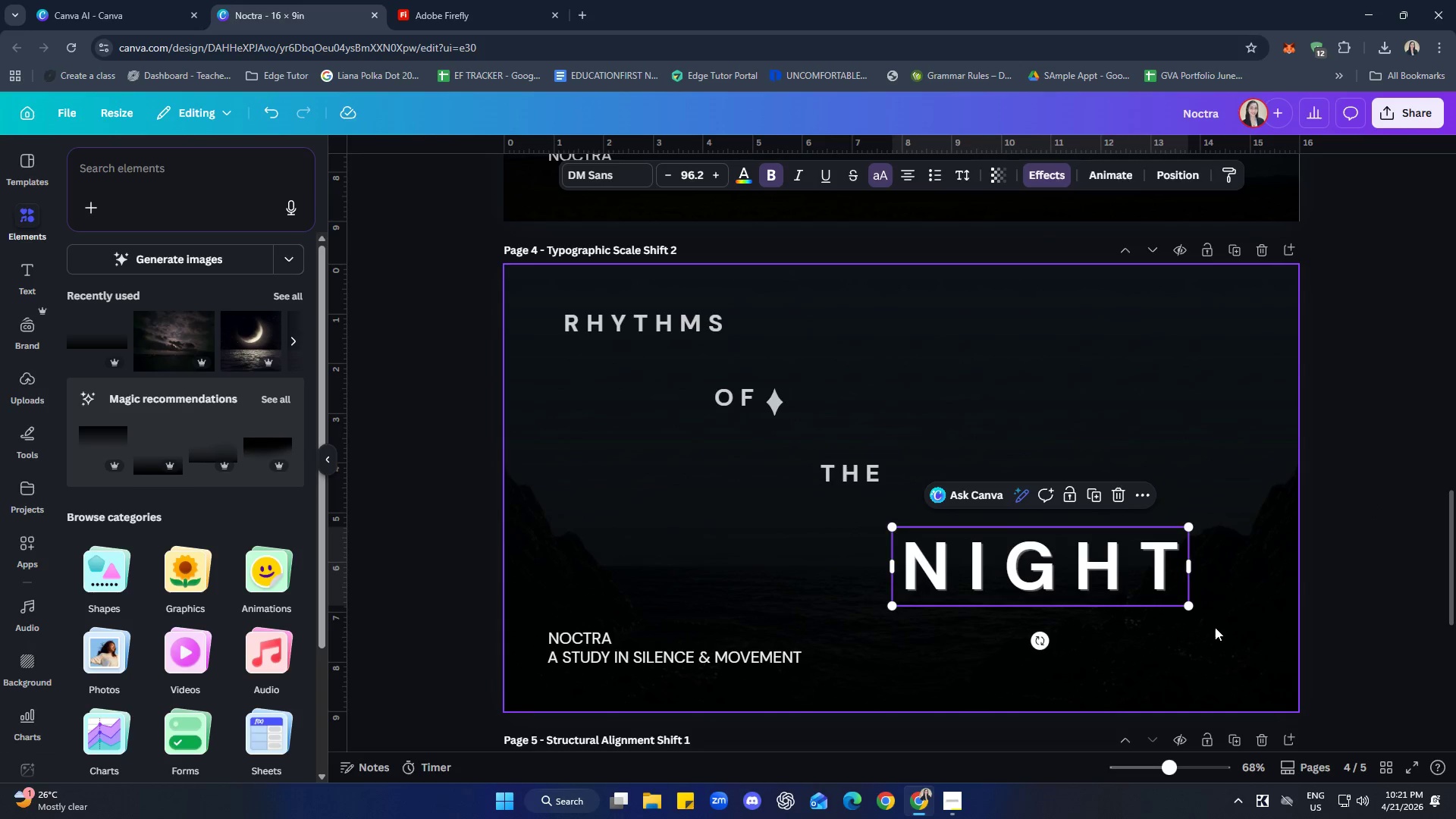 
left_click([1370, 492])